 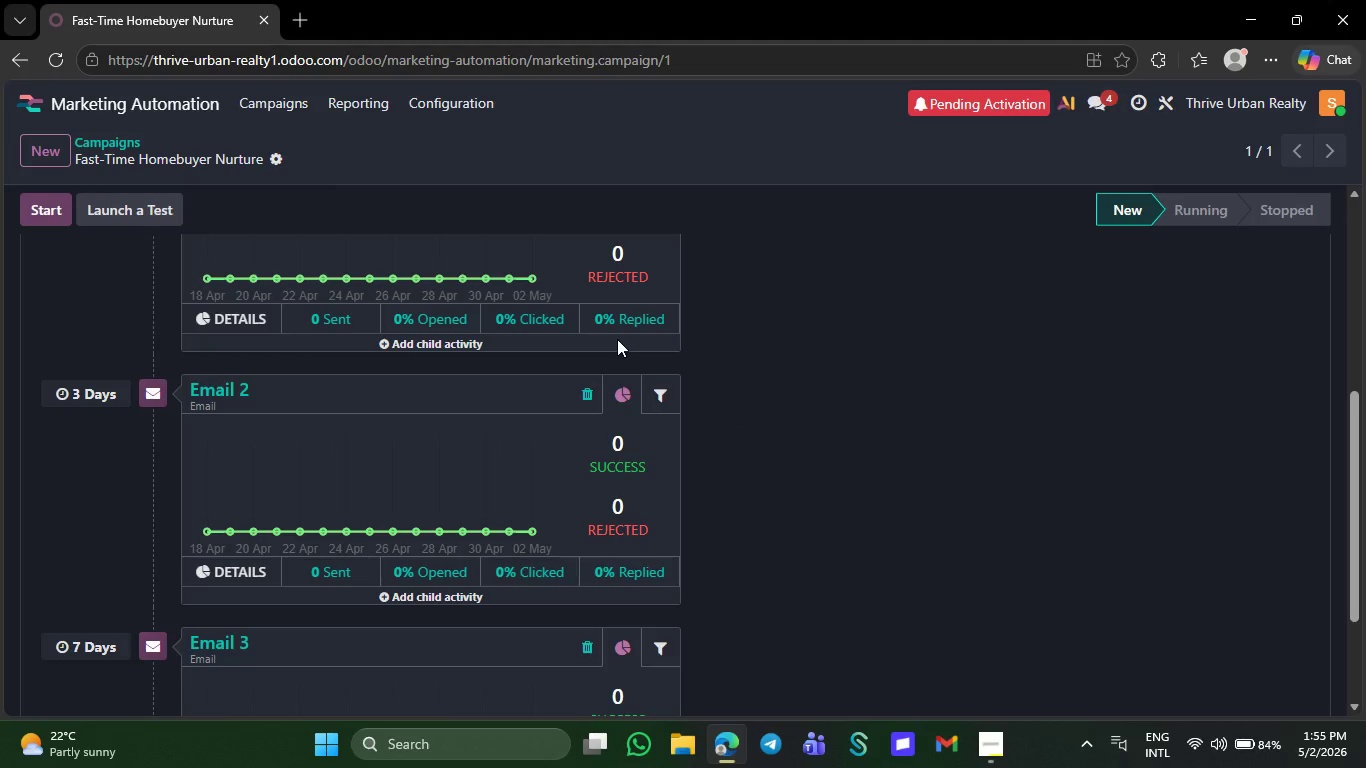 
key(Control+Minus)
 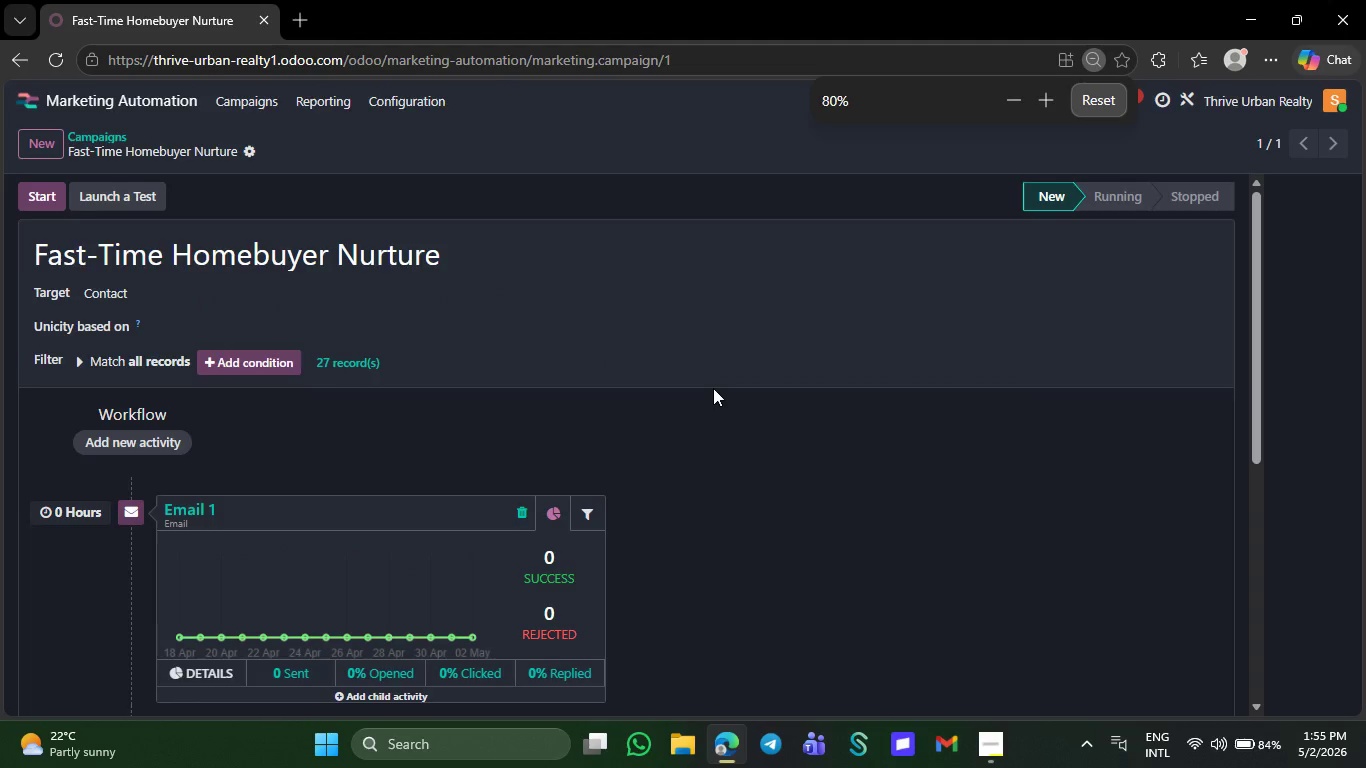 
key(Control+Minus)
 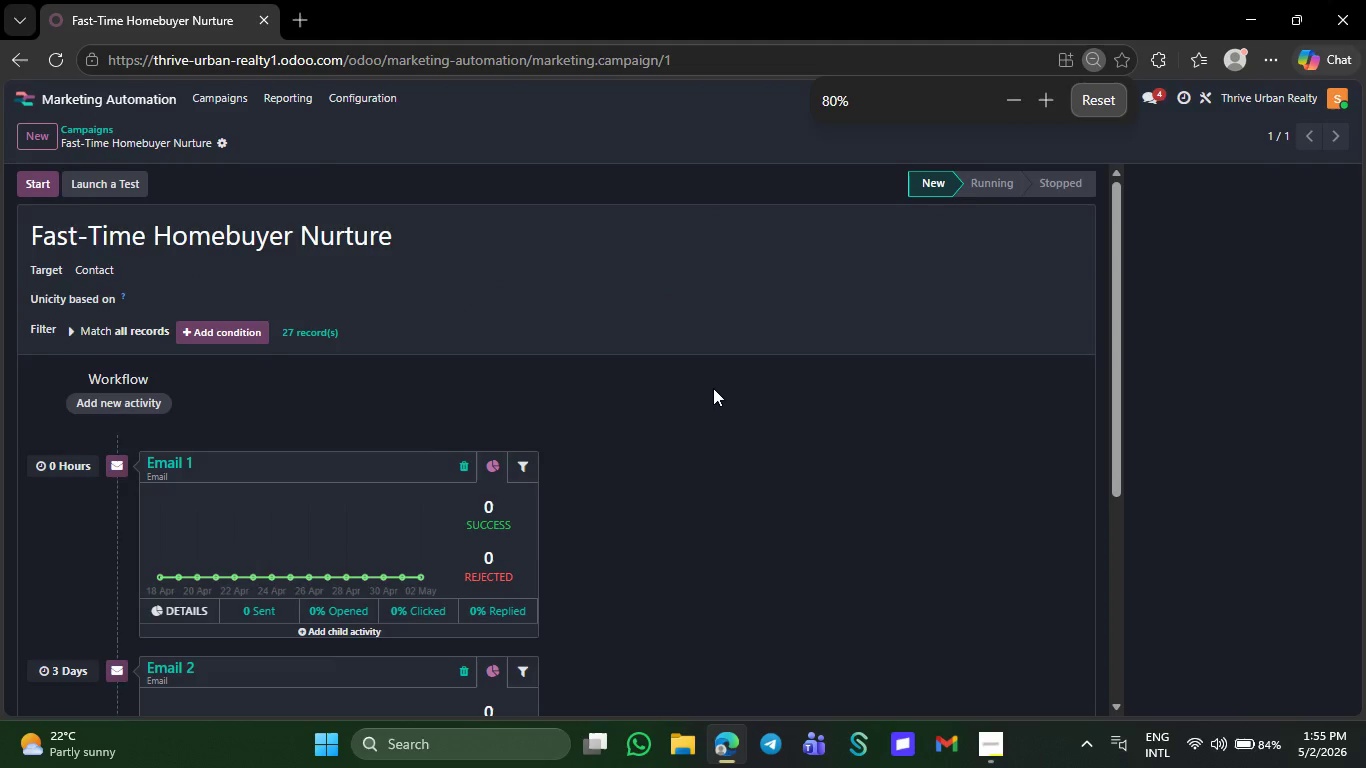 
key(Control+Minus)
 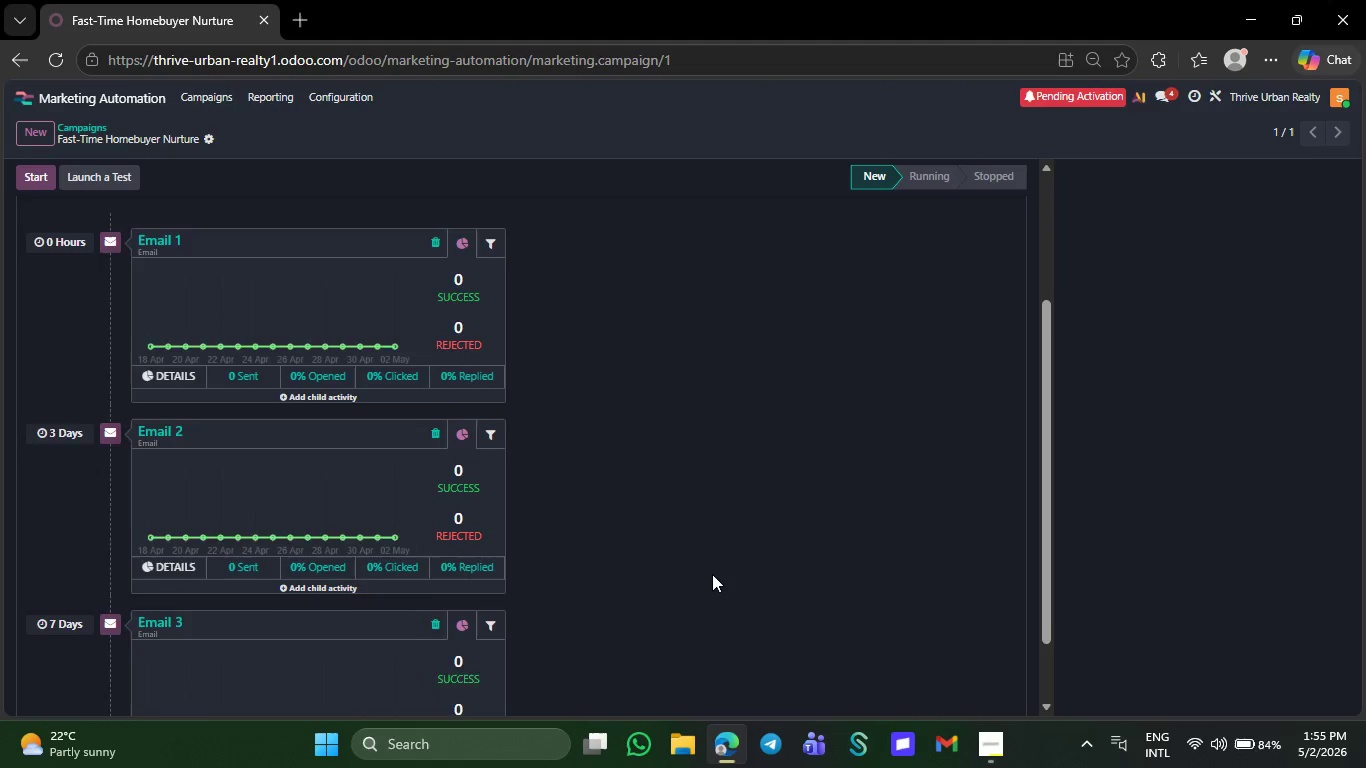 
wait(8.48)
 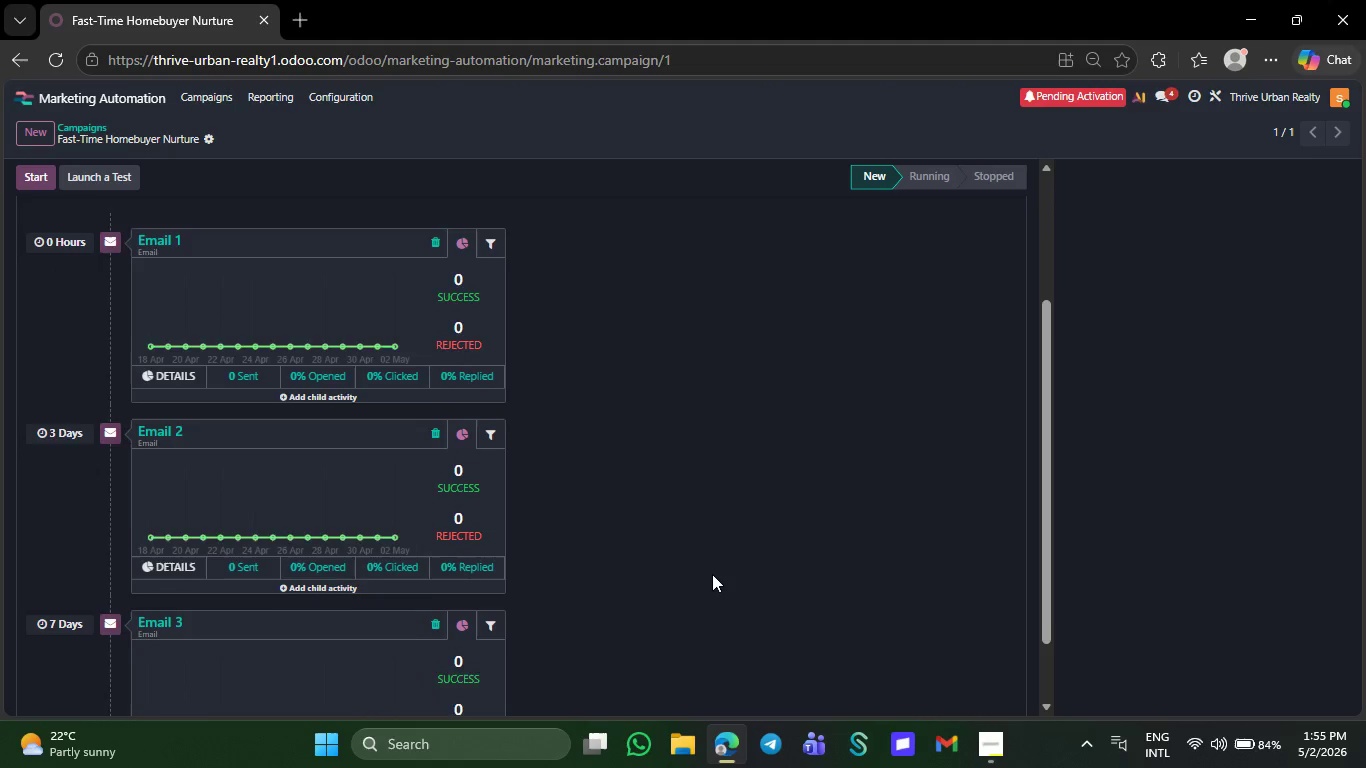 
left_click([25, 182])
 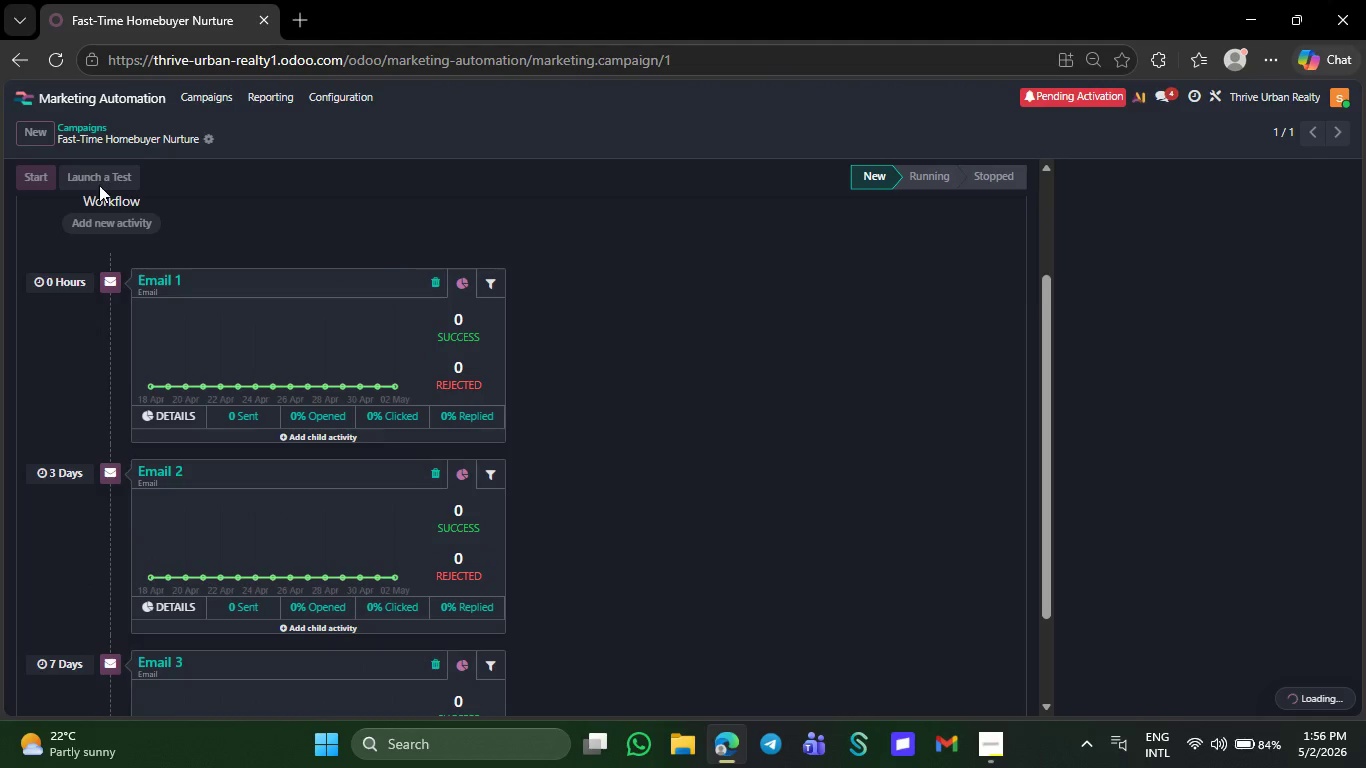 
mouse_move([476, 308])
 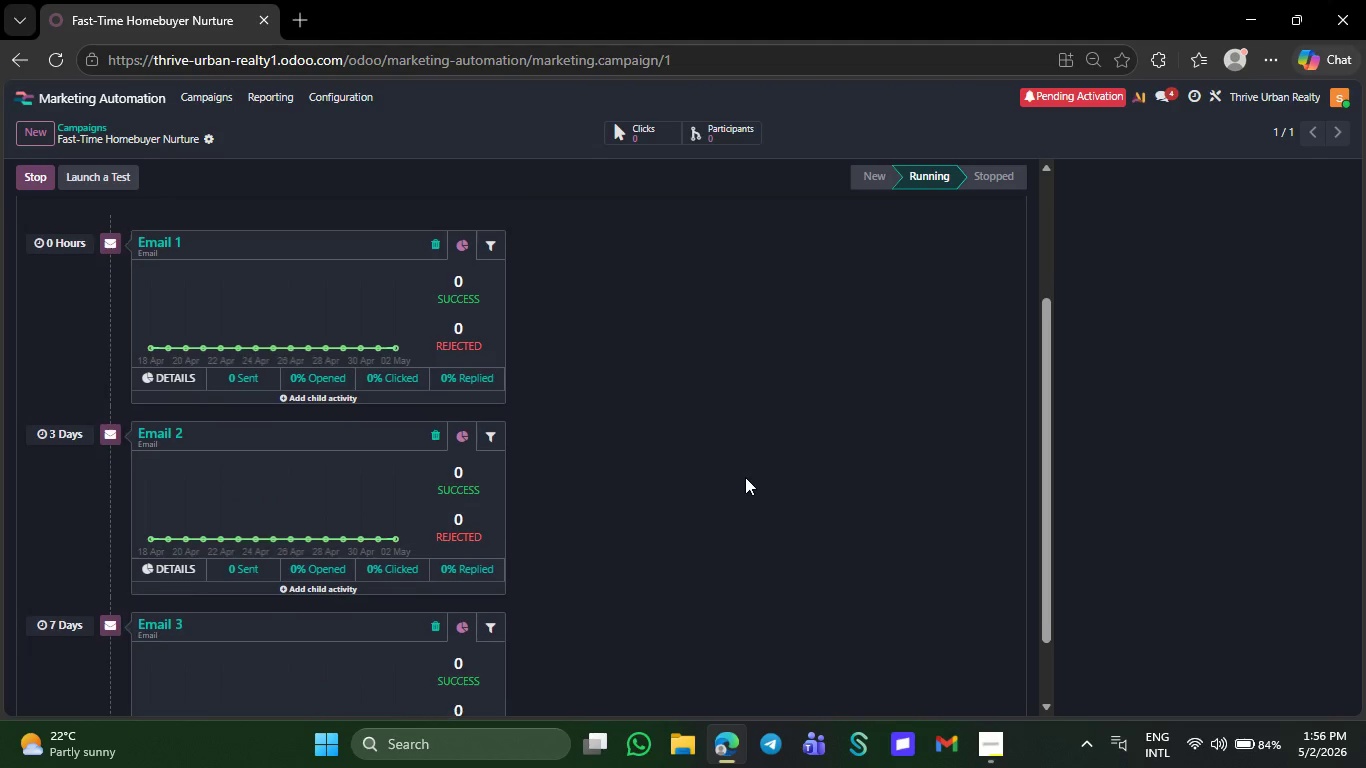 
wait(8.14)
 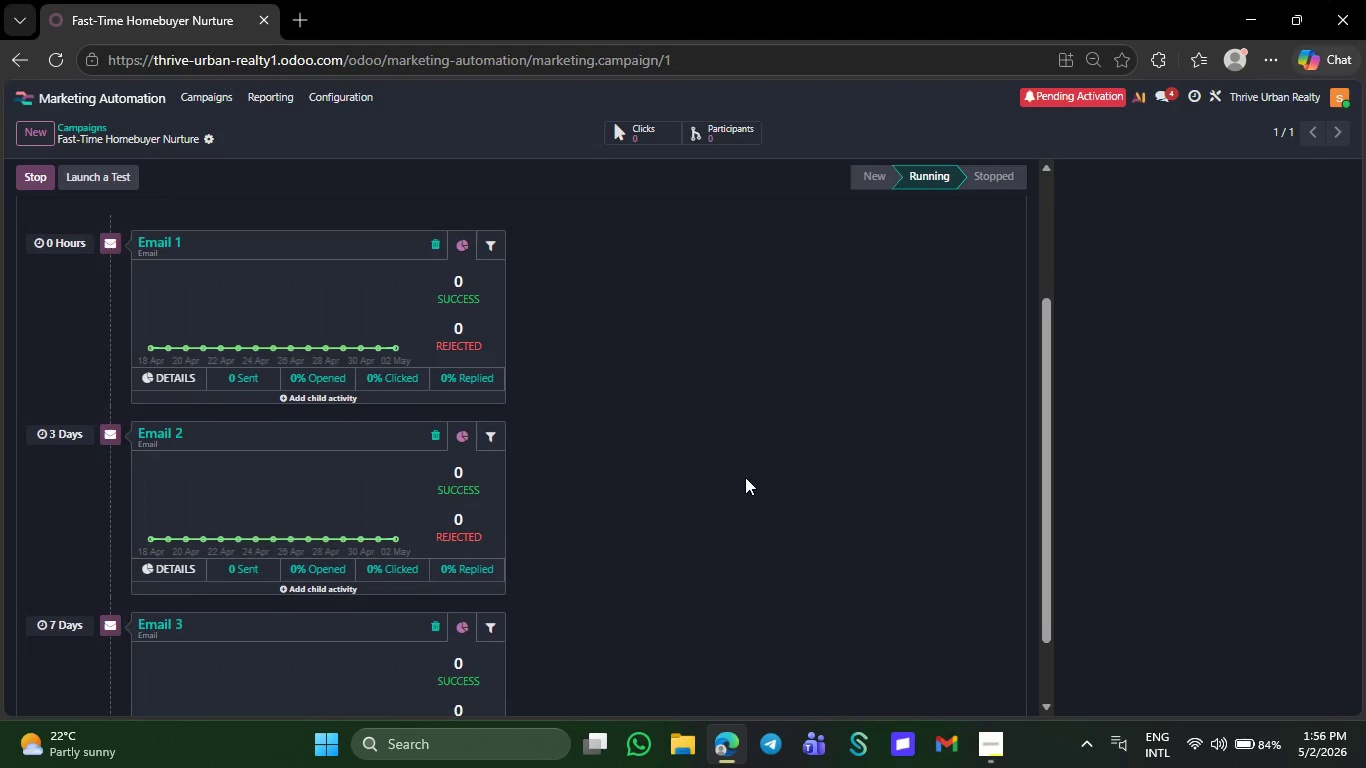 
left_click([981, 766])